 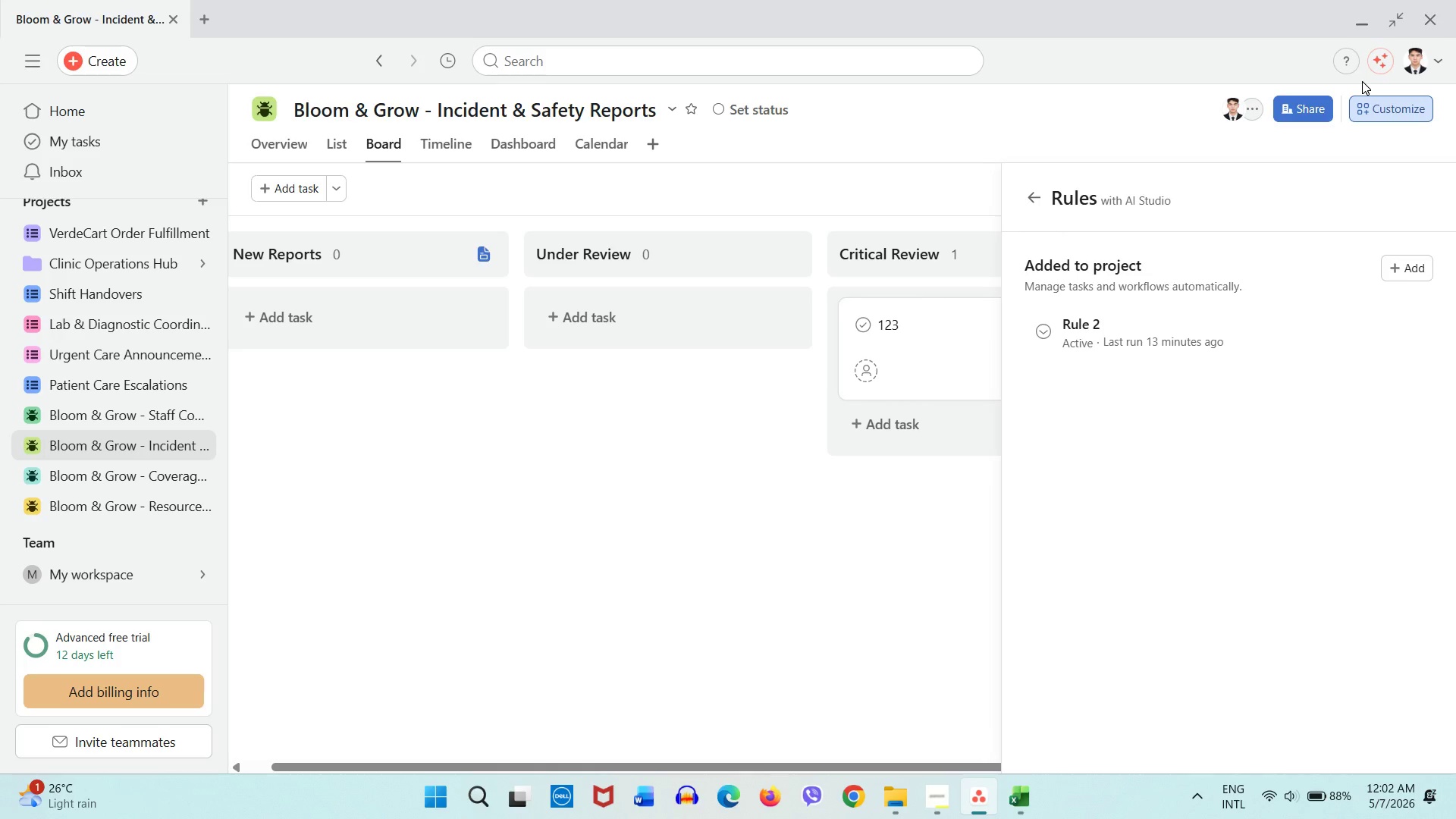 
double_click([657, 377])
 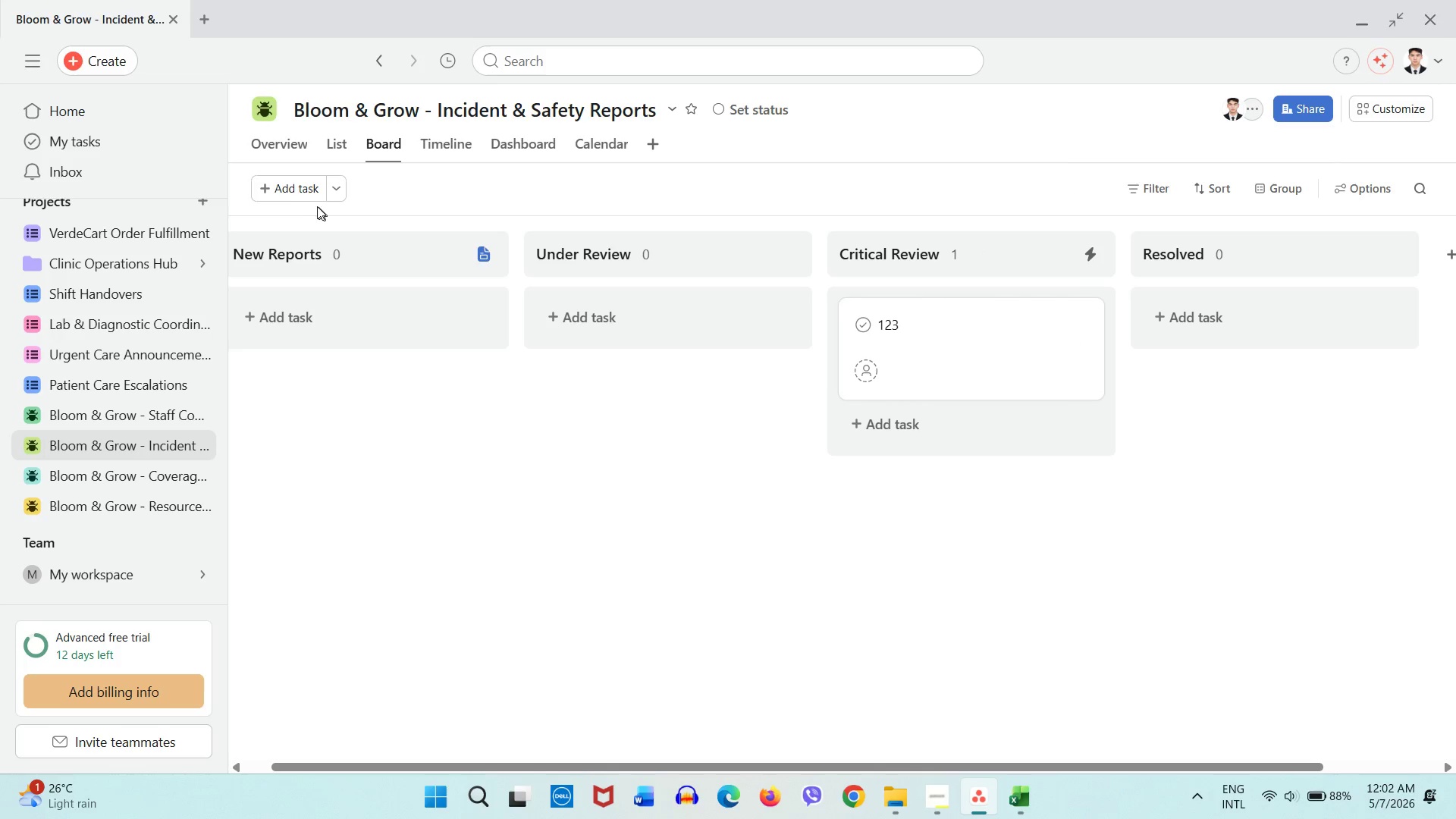 
left_click([303, 198])
 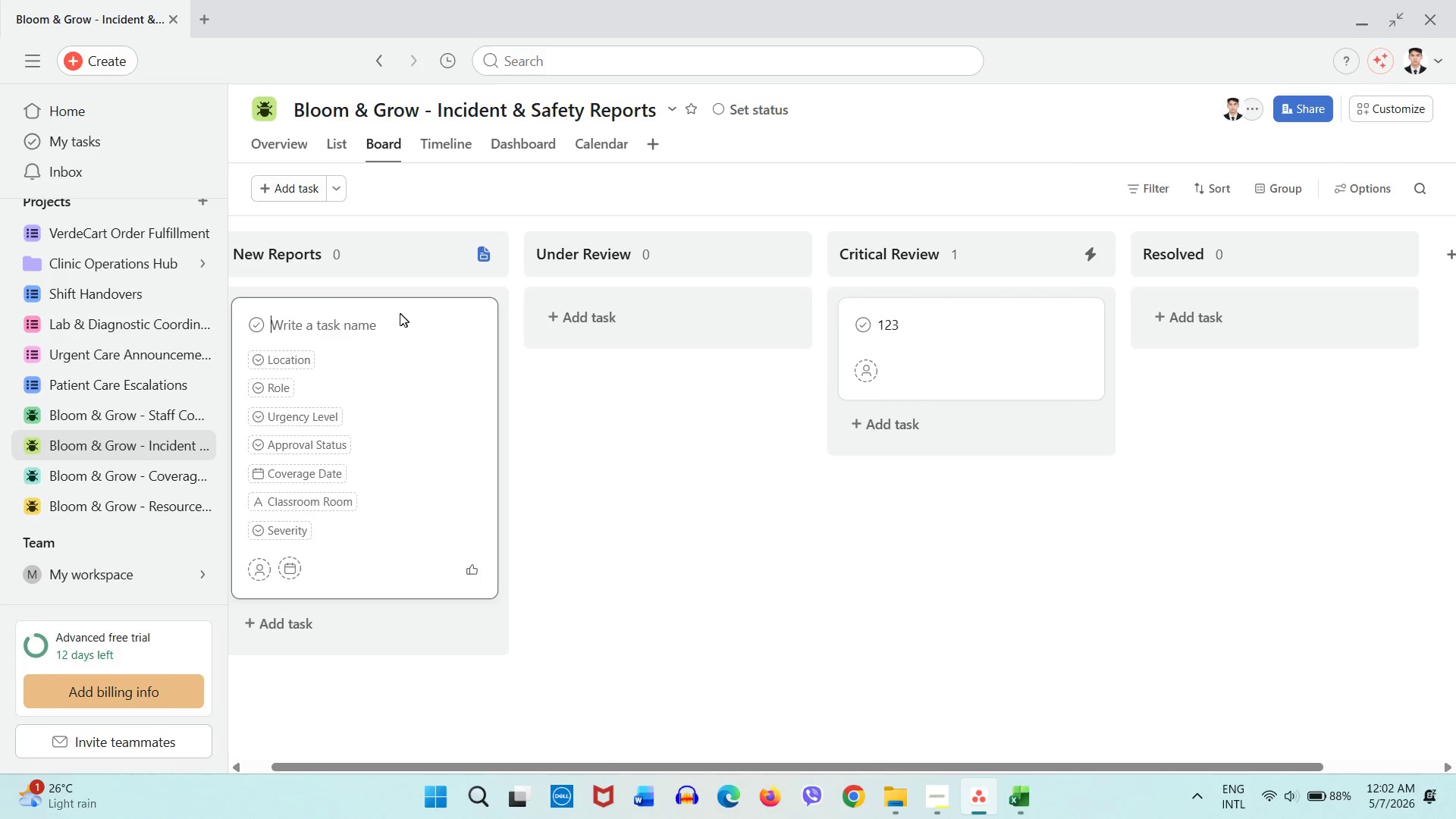 
left_click([398, 313])
 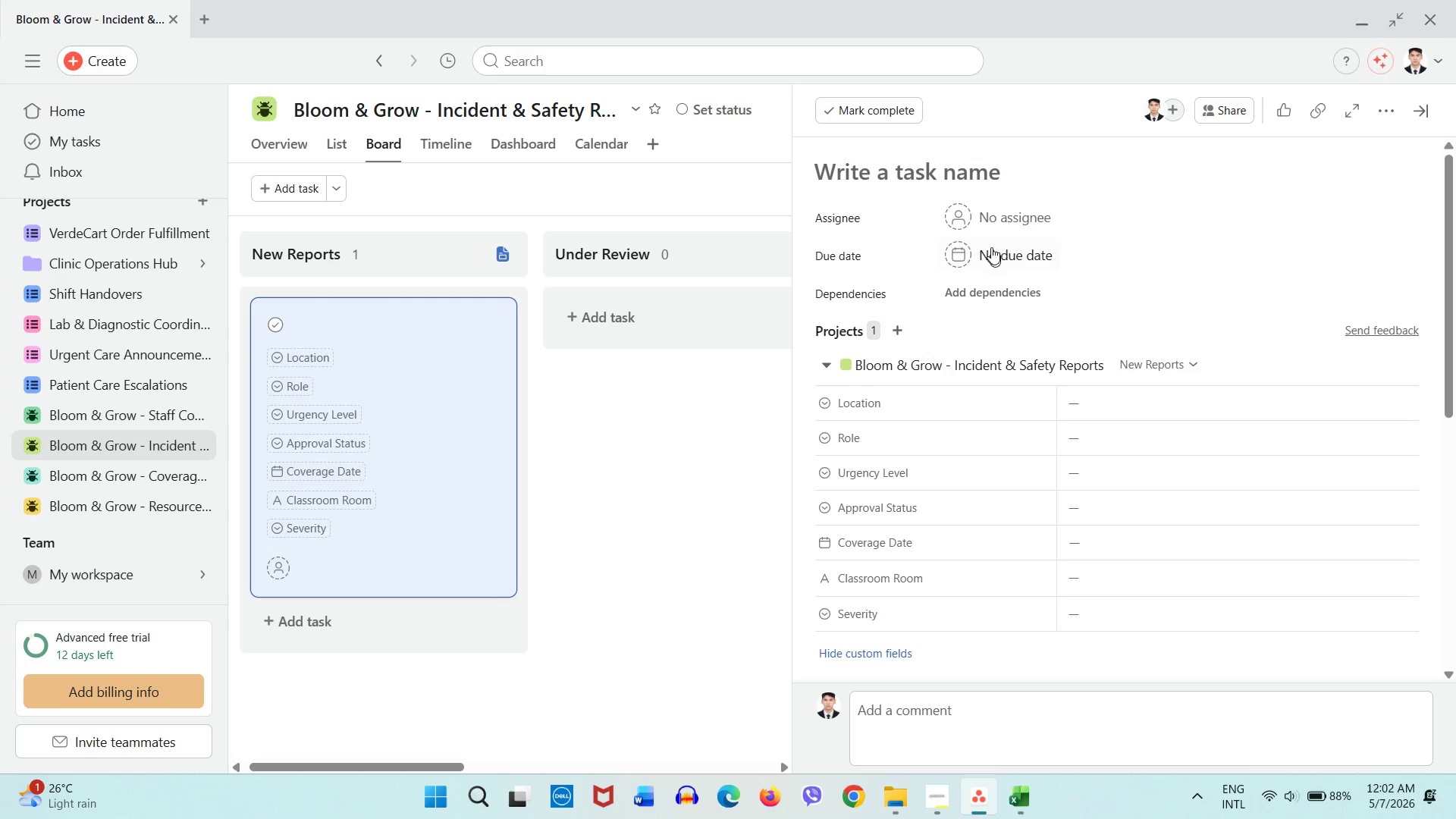 
double_click([977, 180])
 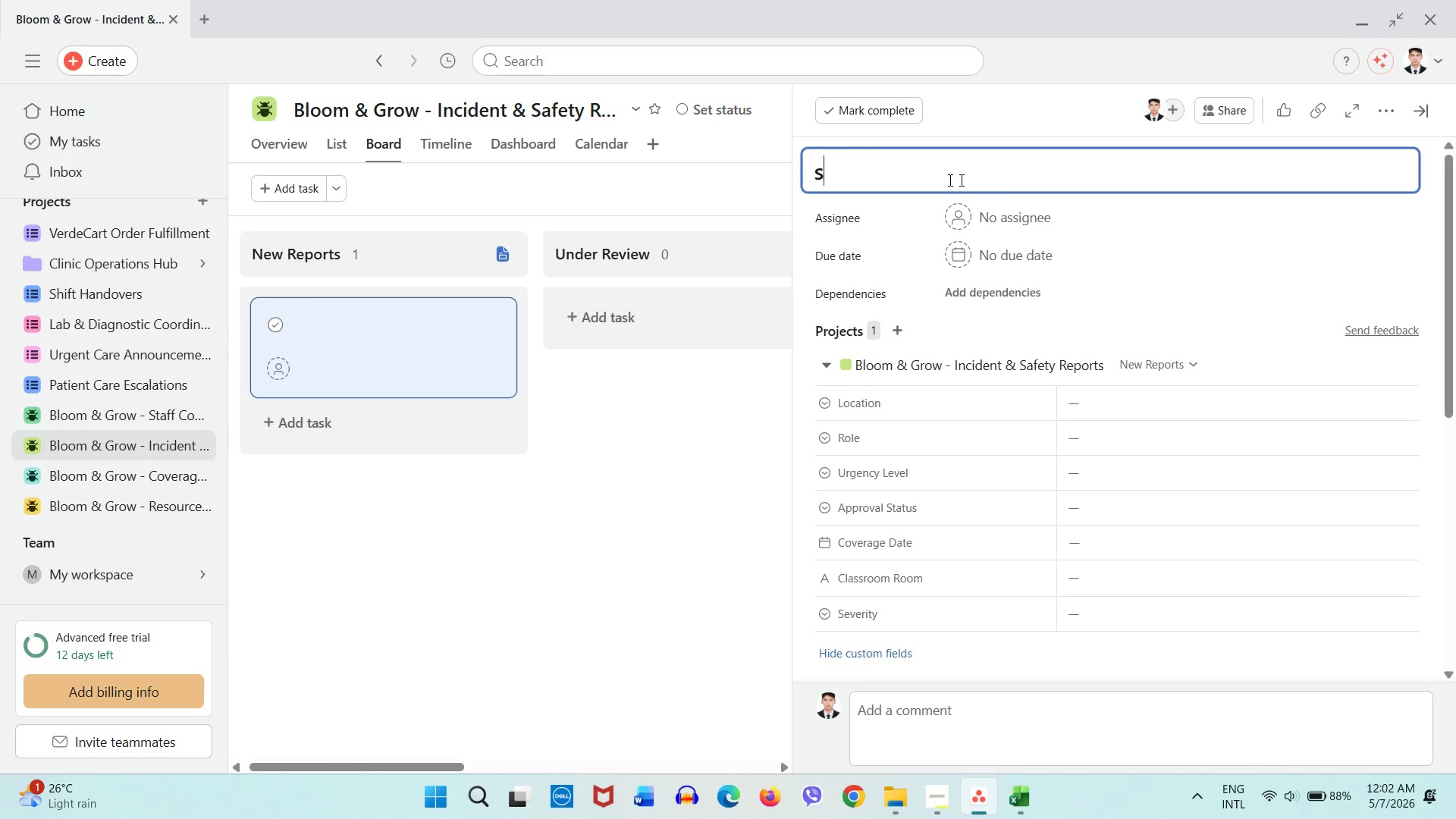 
key(S)
 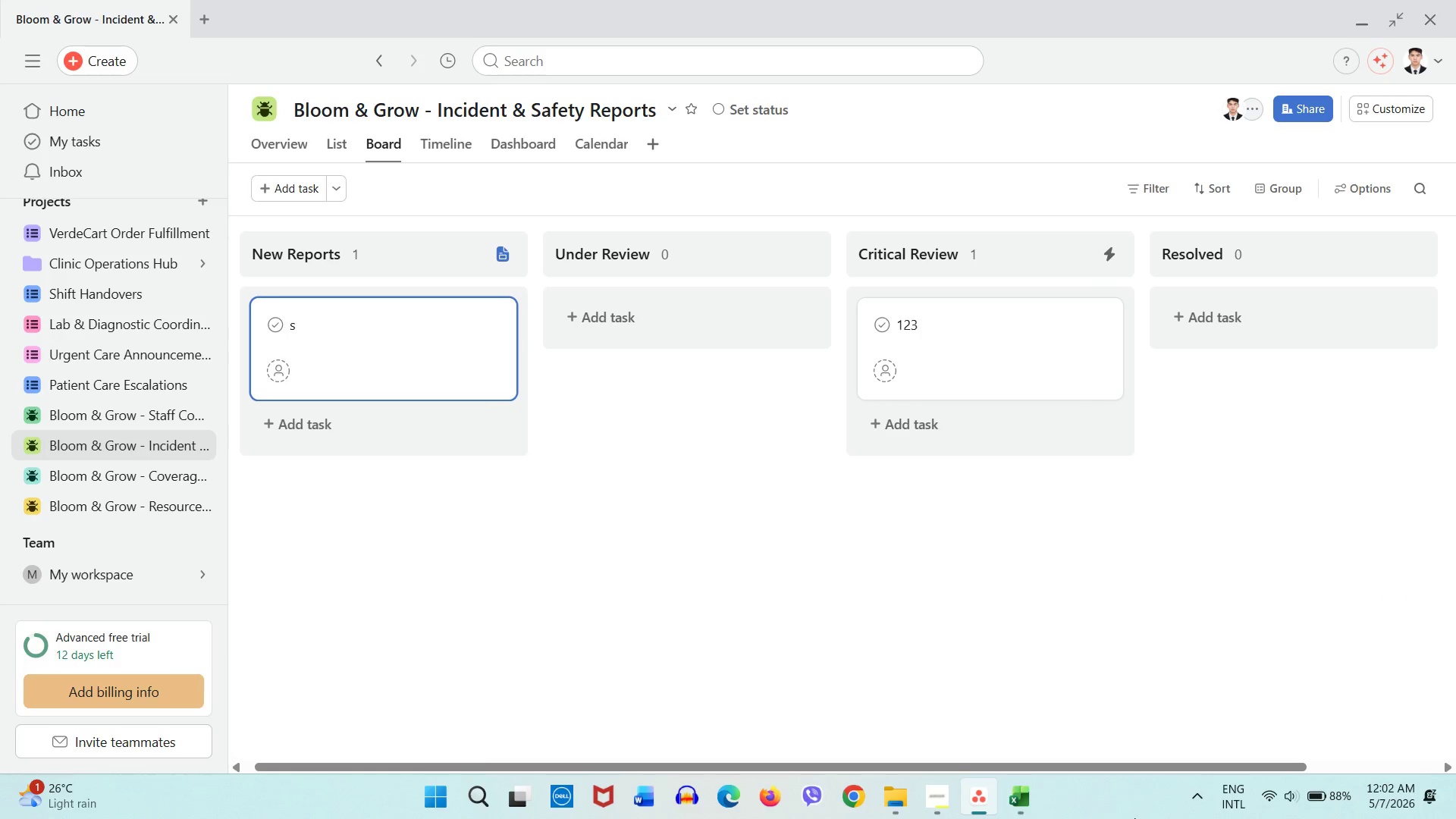 
left_click([930, 798])